 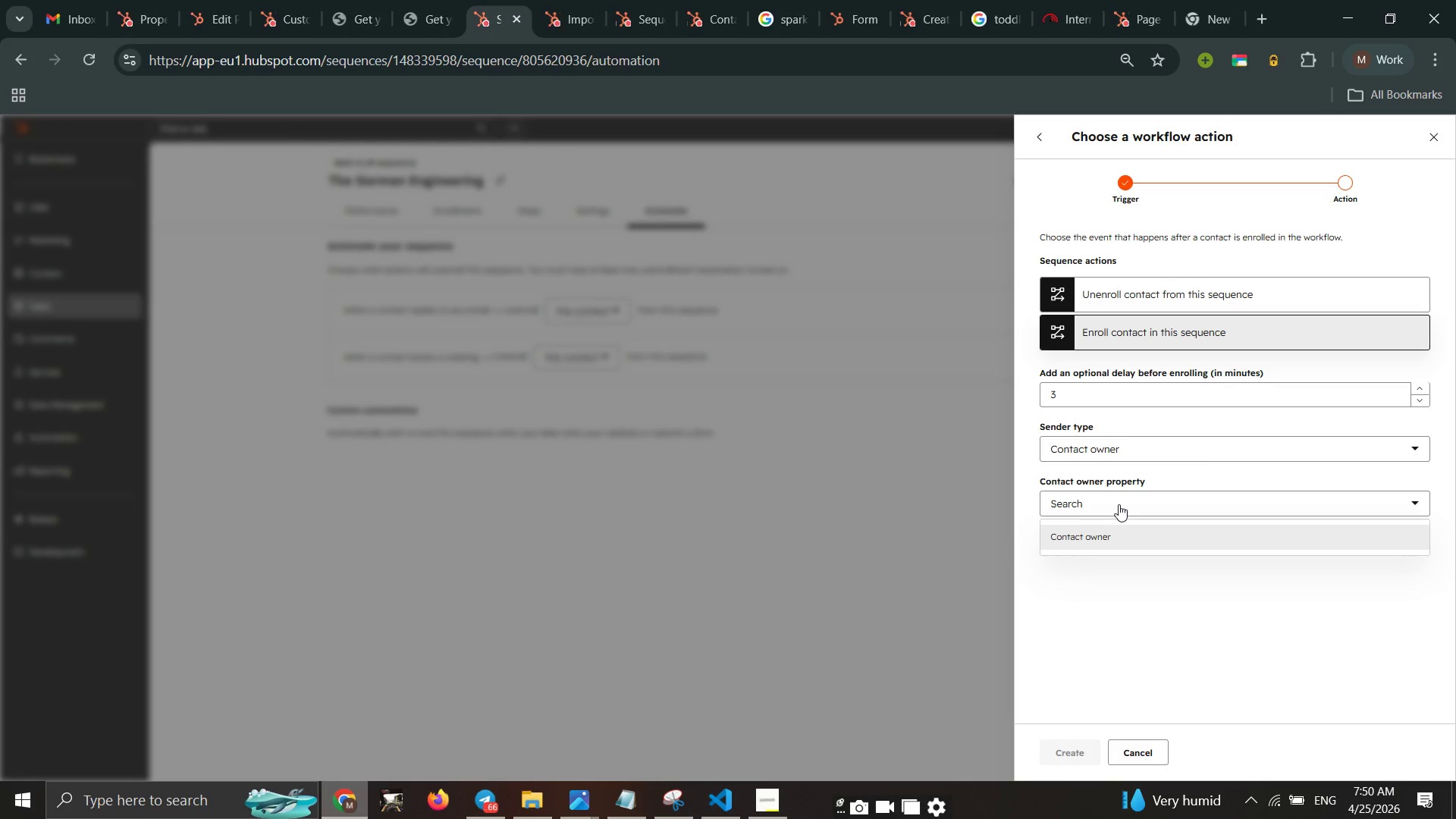 
double_click([1119, 536])
 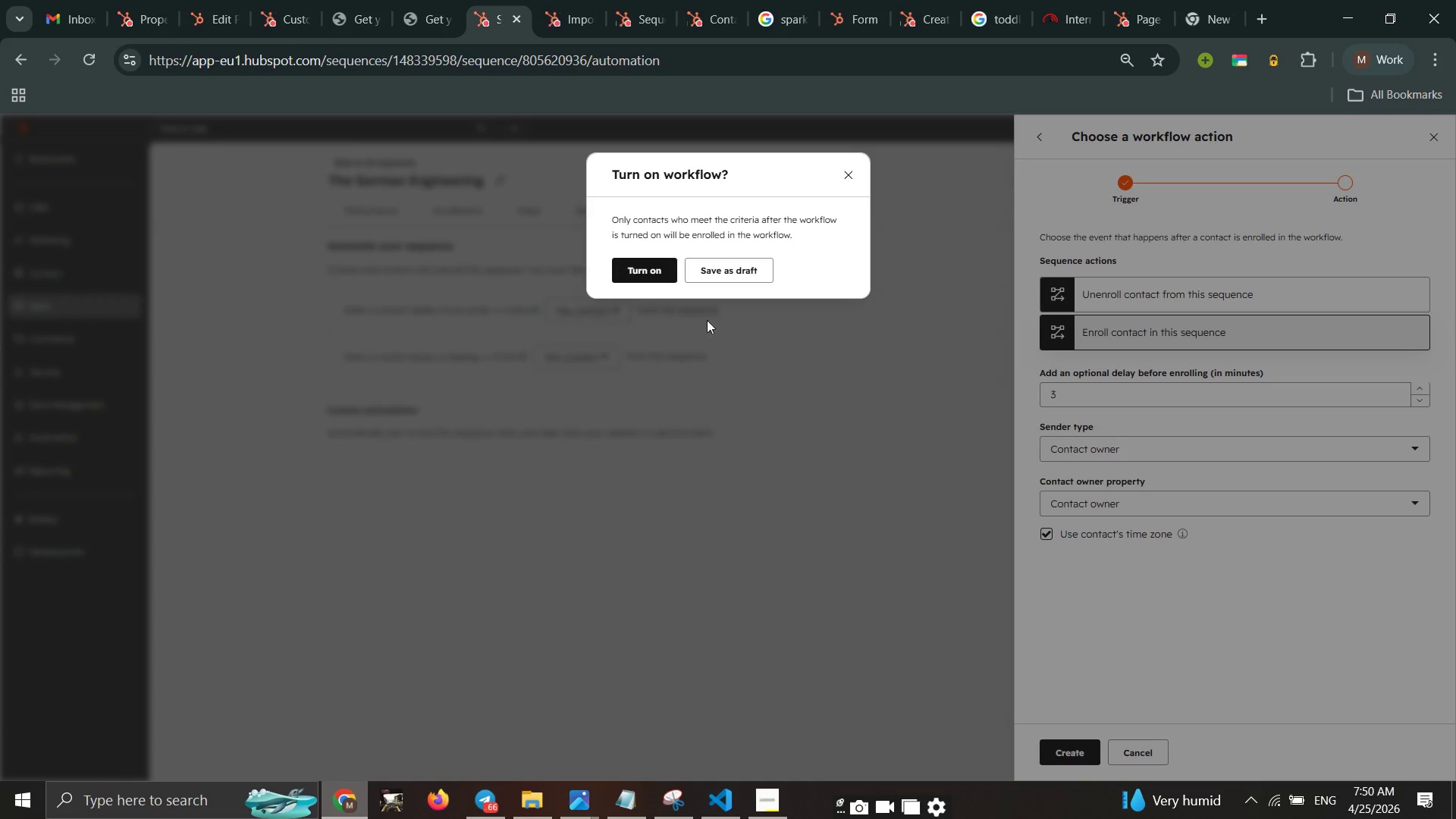 
left_click([657, 265])
 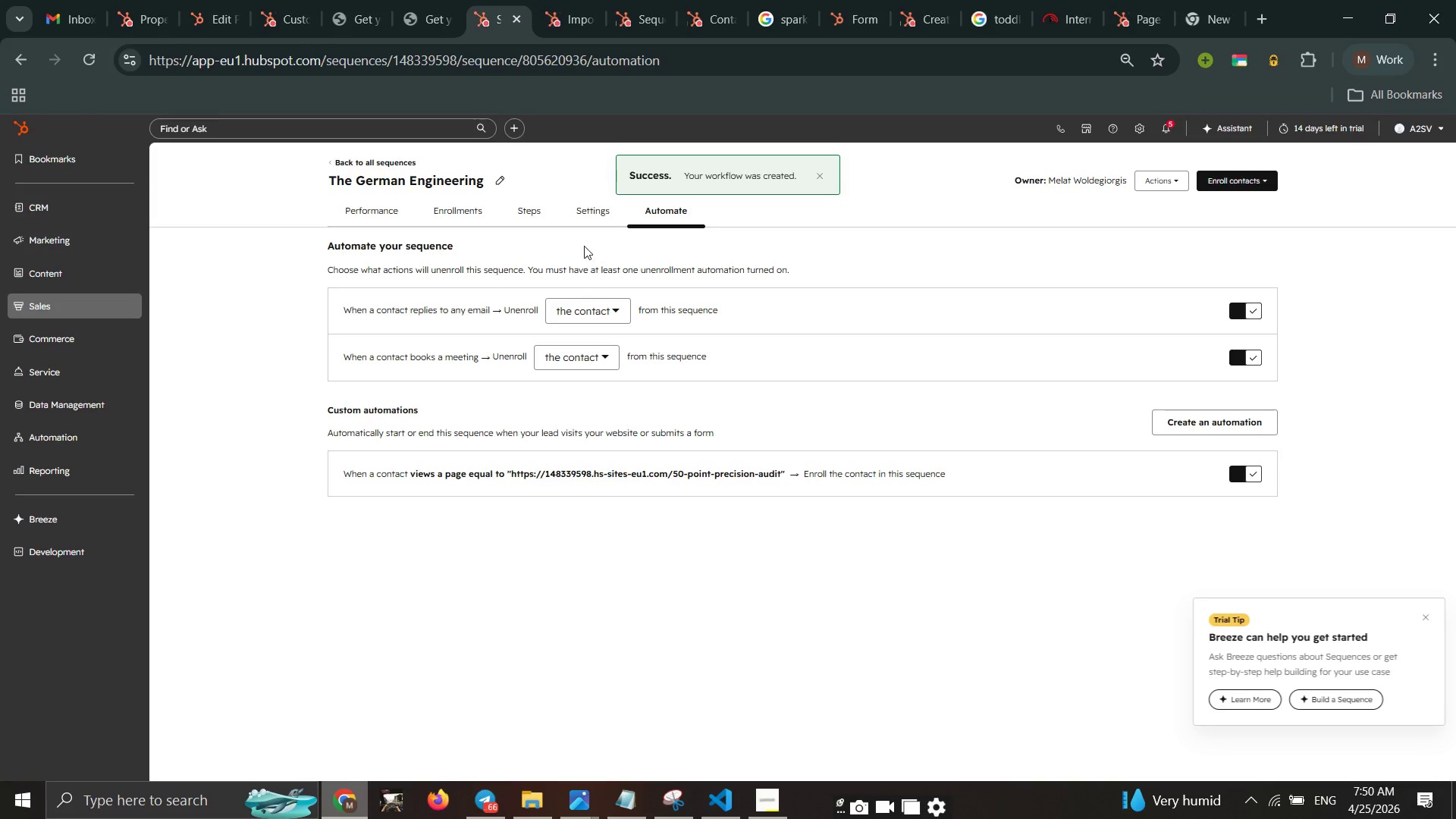 
wait(8.12)
 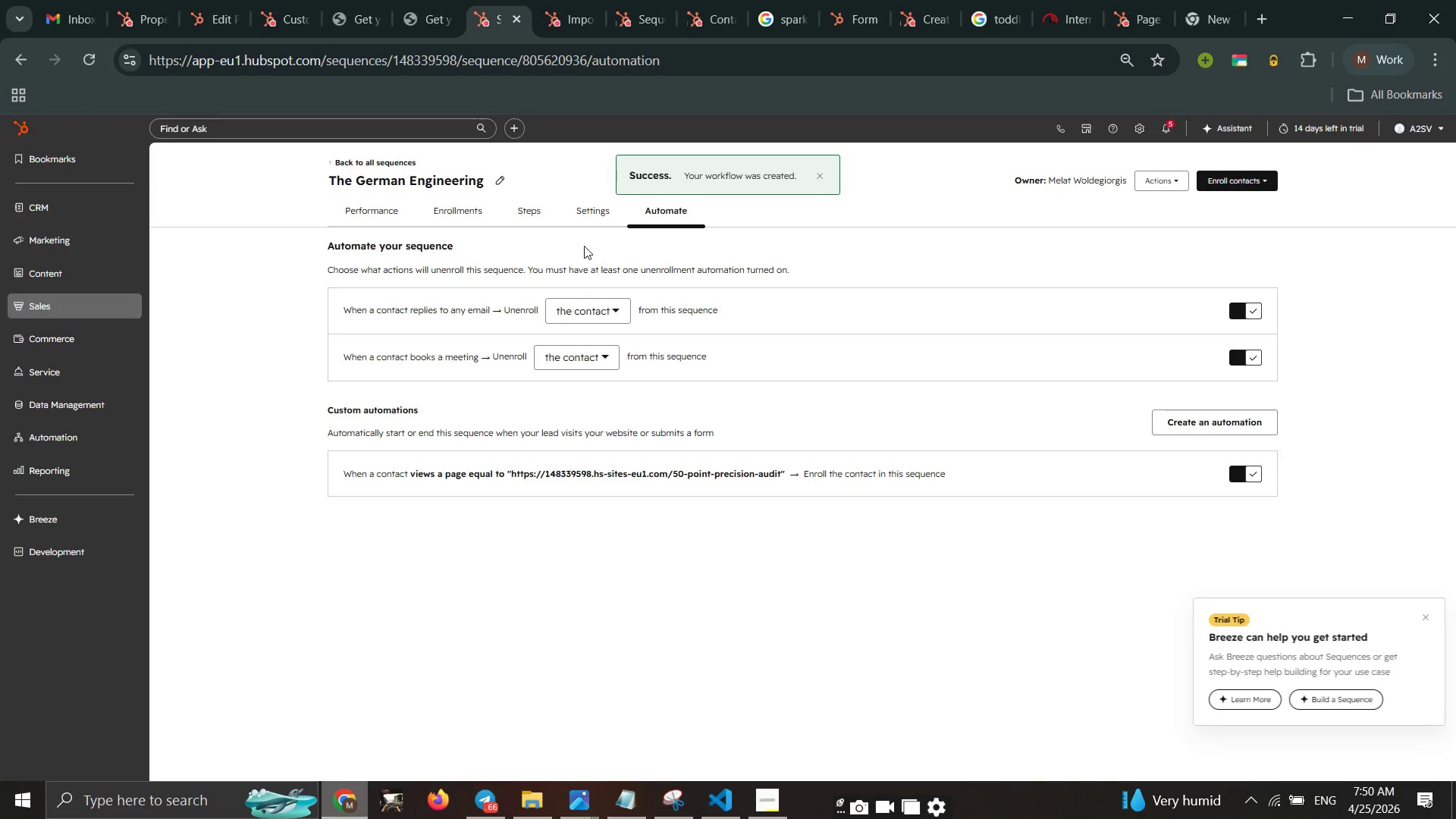 
left_click([615, 393])
 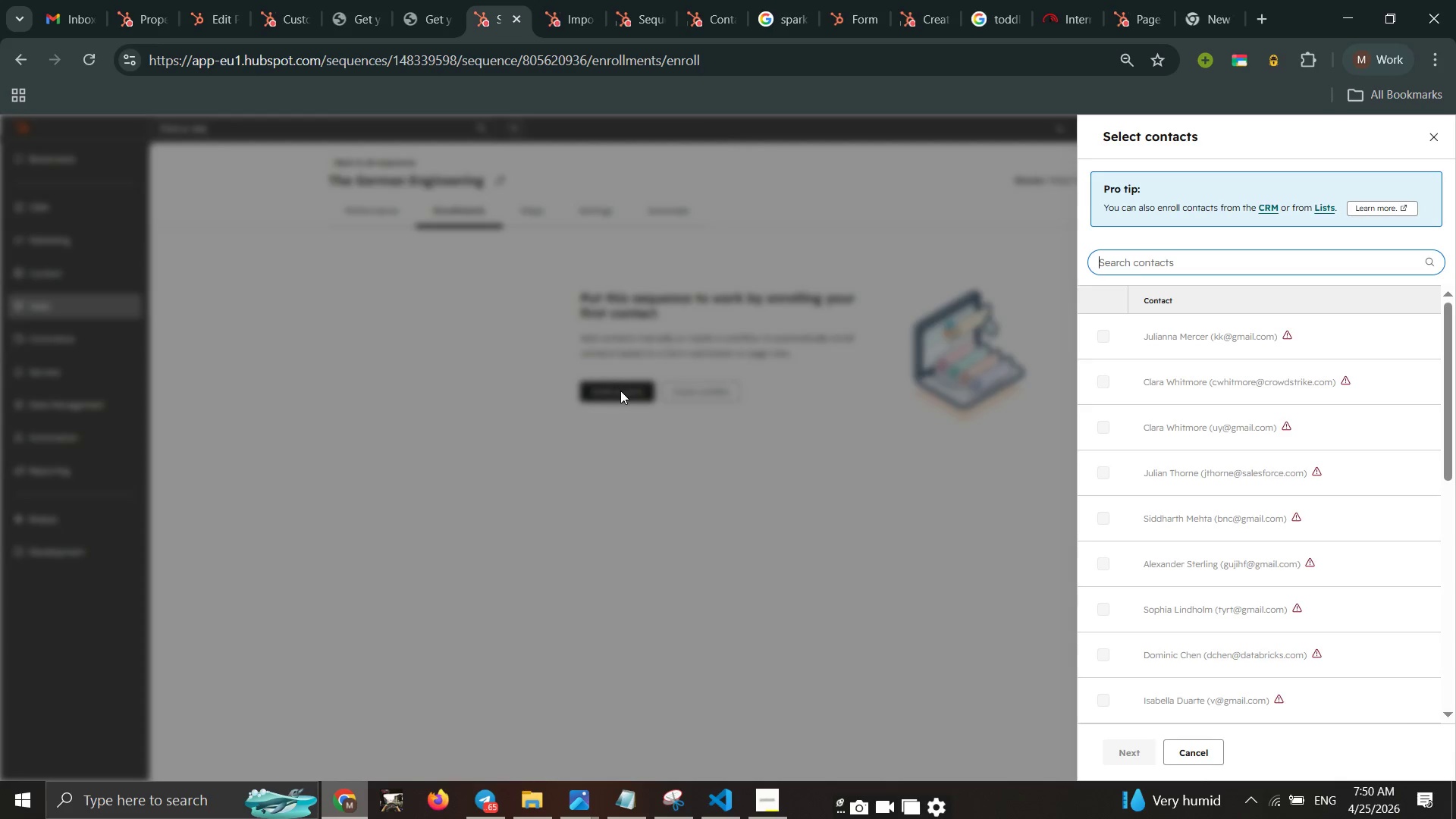 
scroll: coordinate [1309, 432], scroll_direction: down, amount: 76.0
 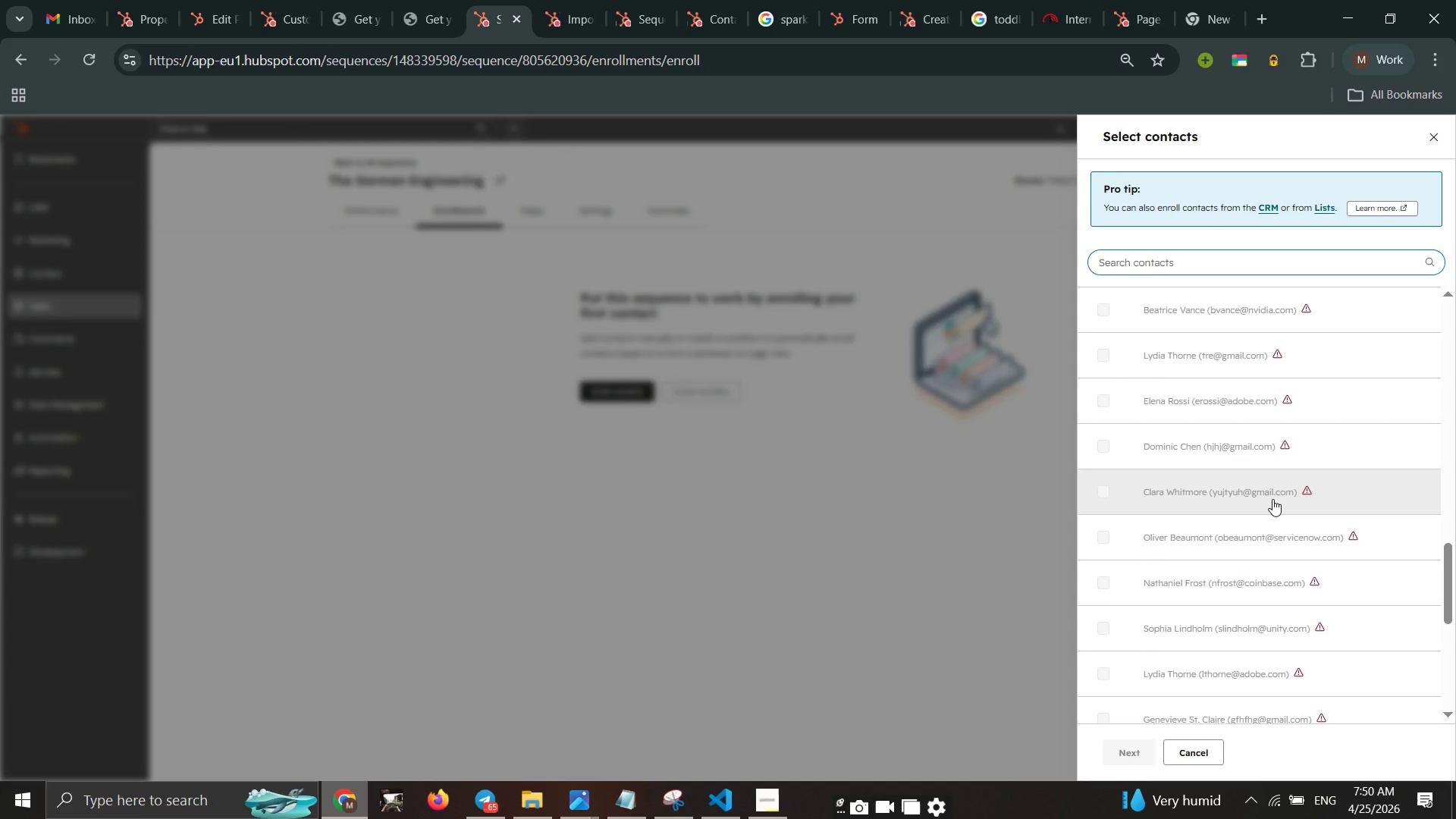 
wait(8.9)
 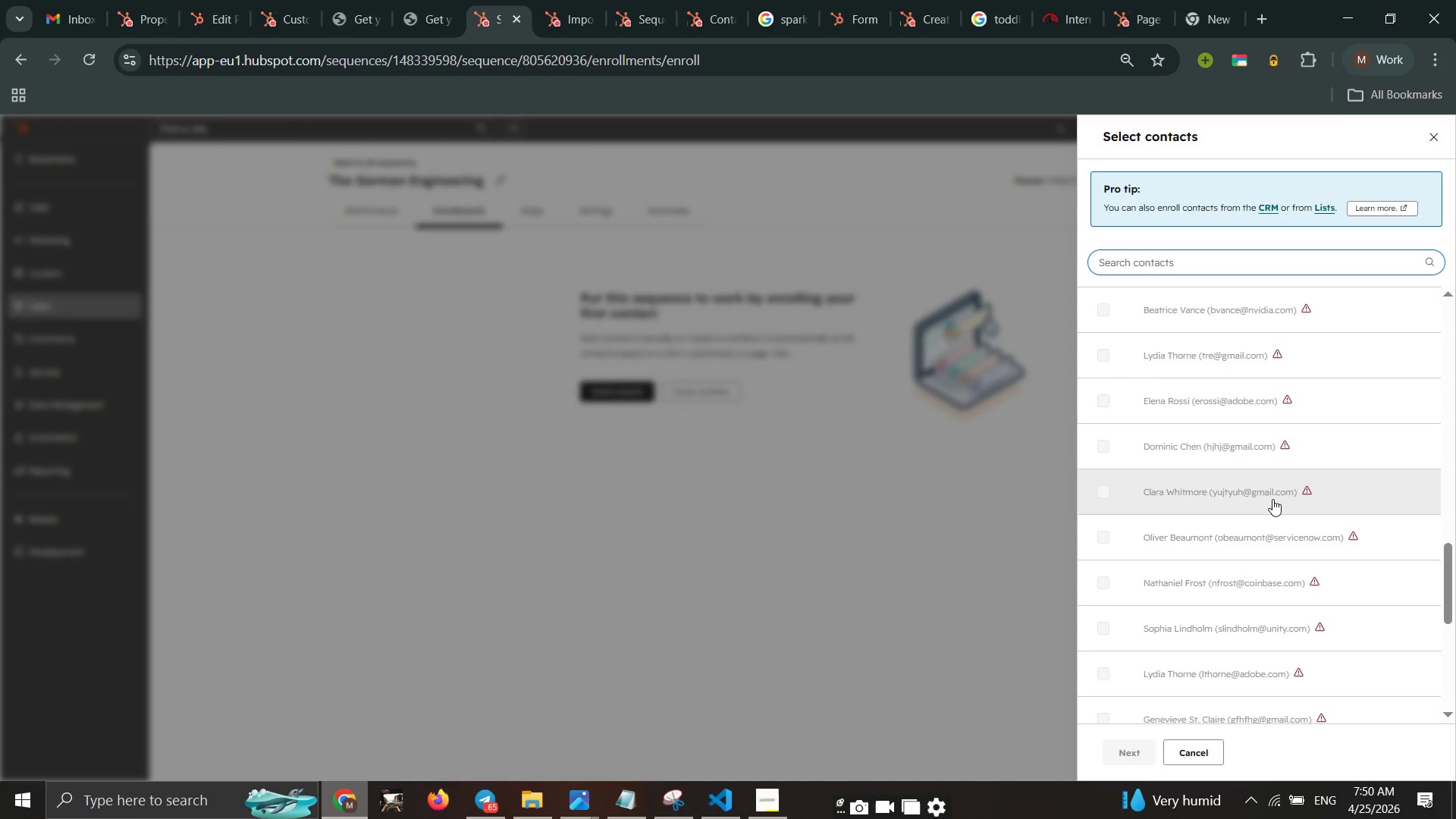 
left_click([613, 29])
 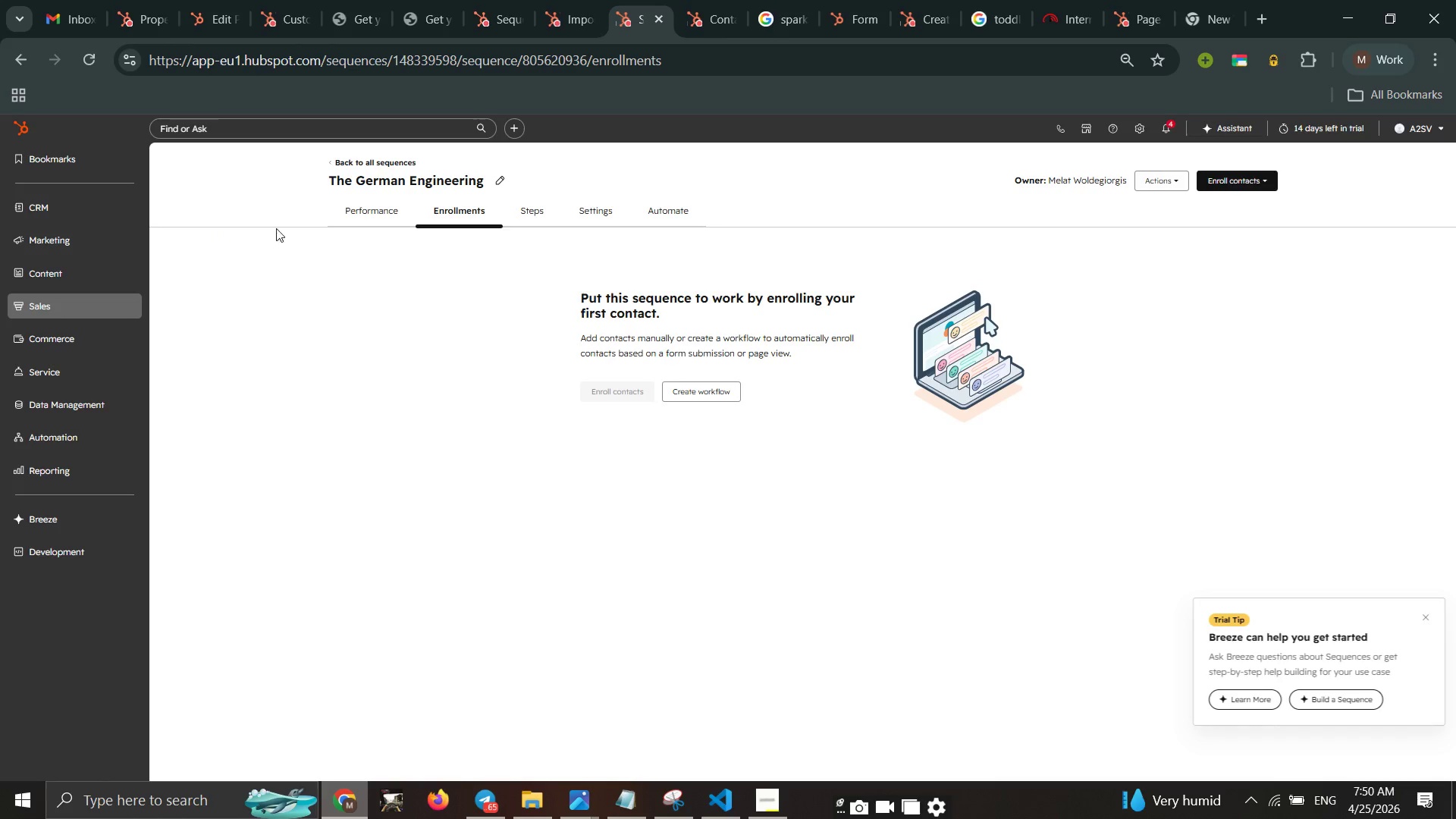 
mouse_move([115, 212])
 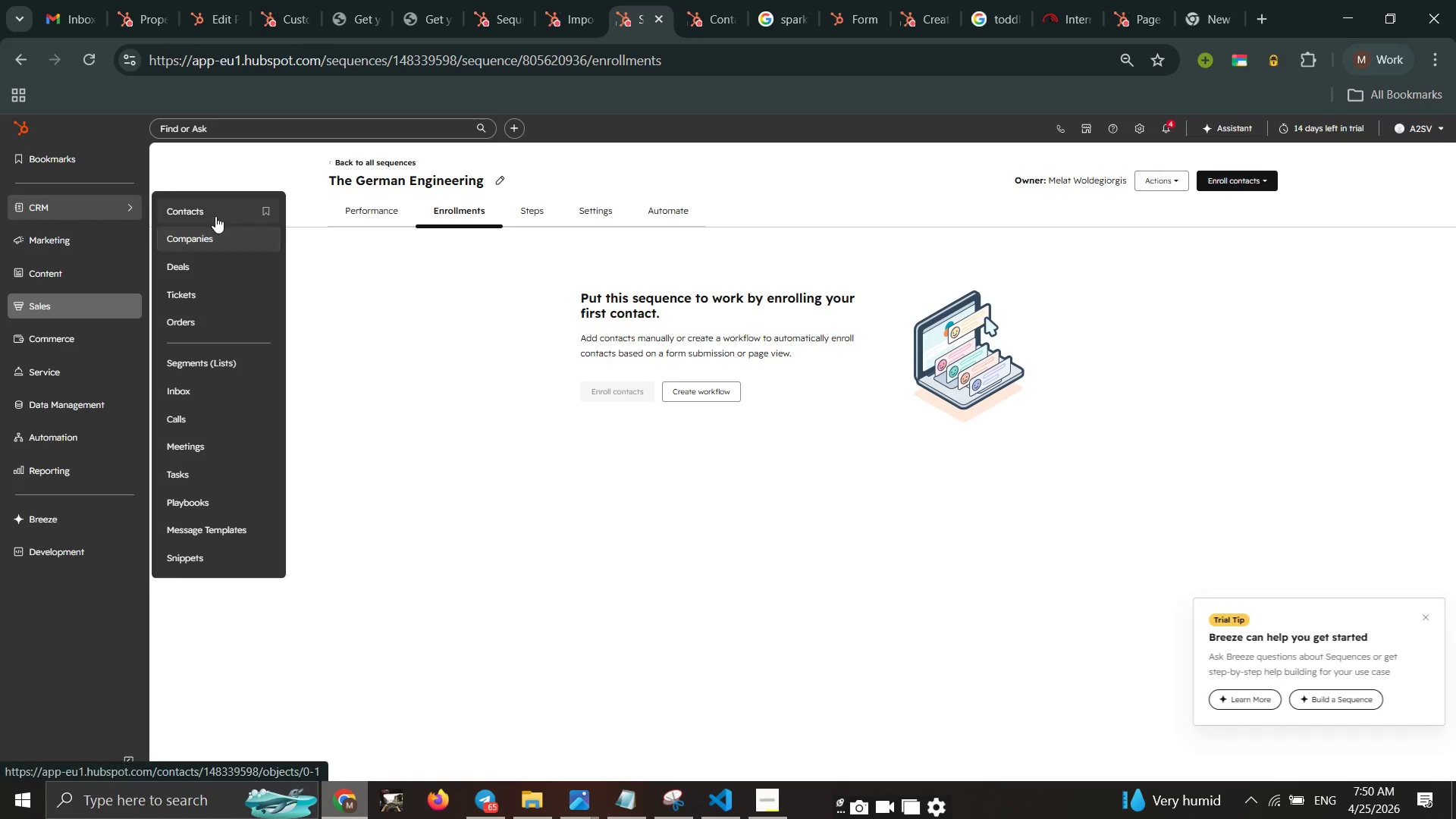 
left_click([217, 209])
 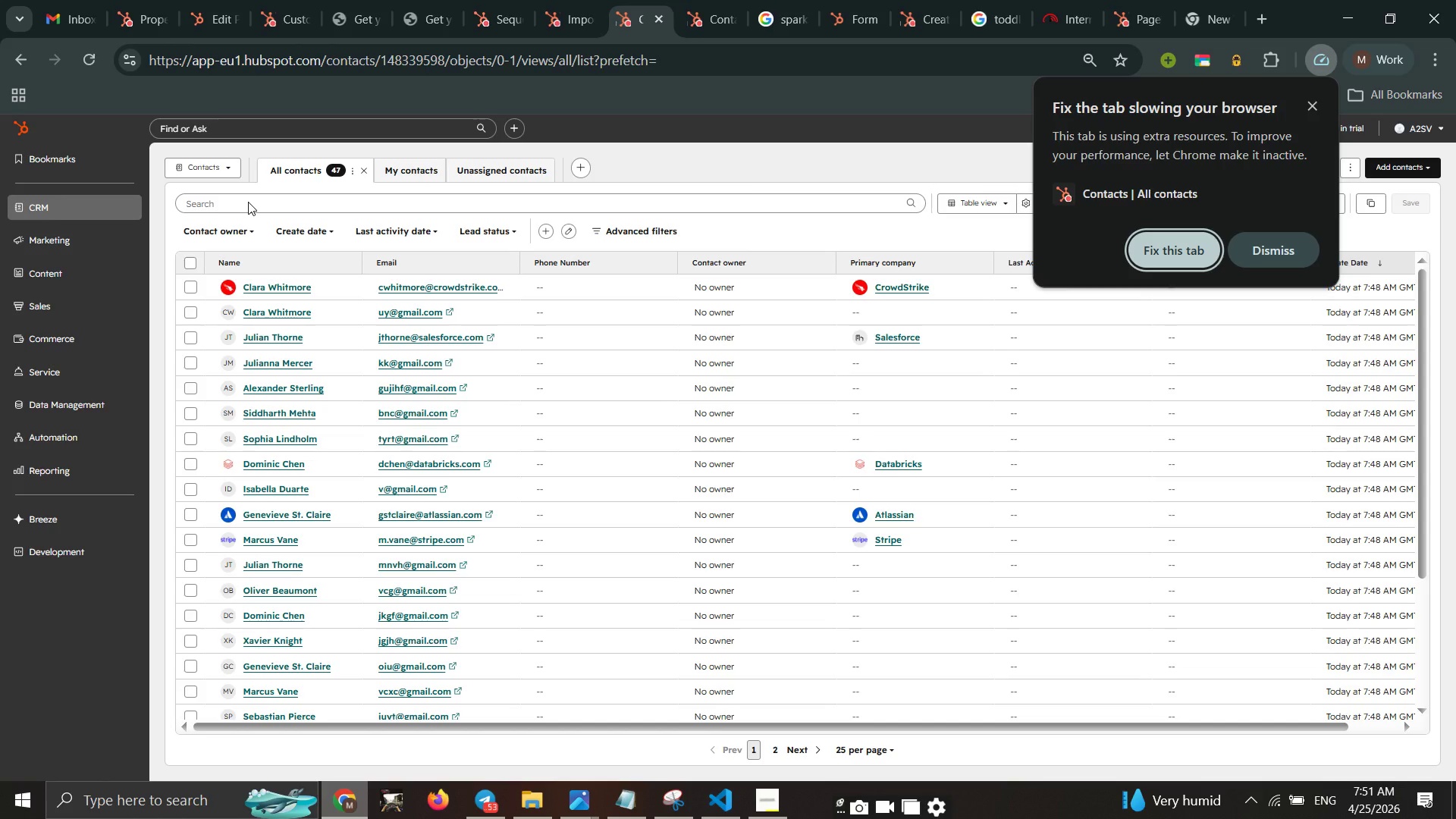 
wait(34.26)
 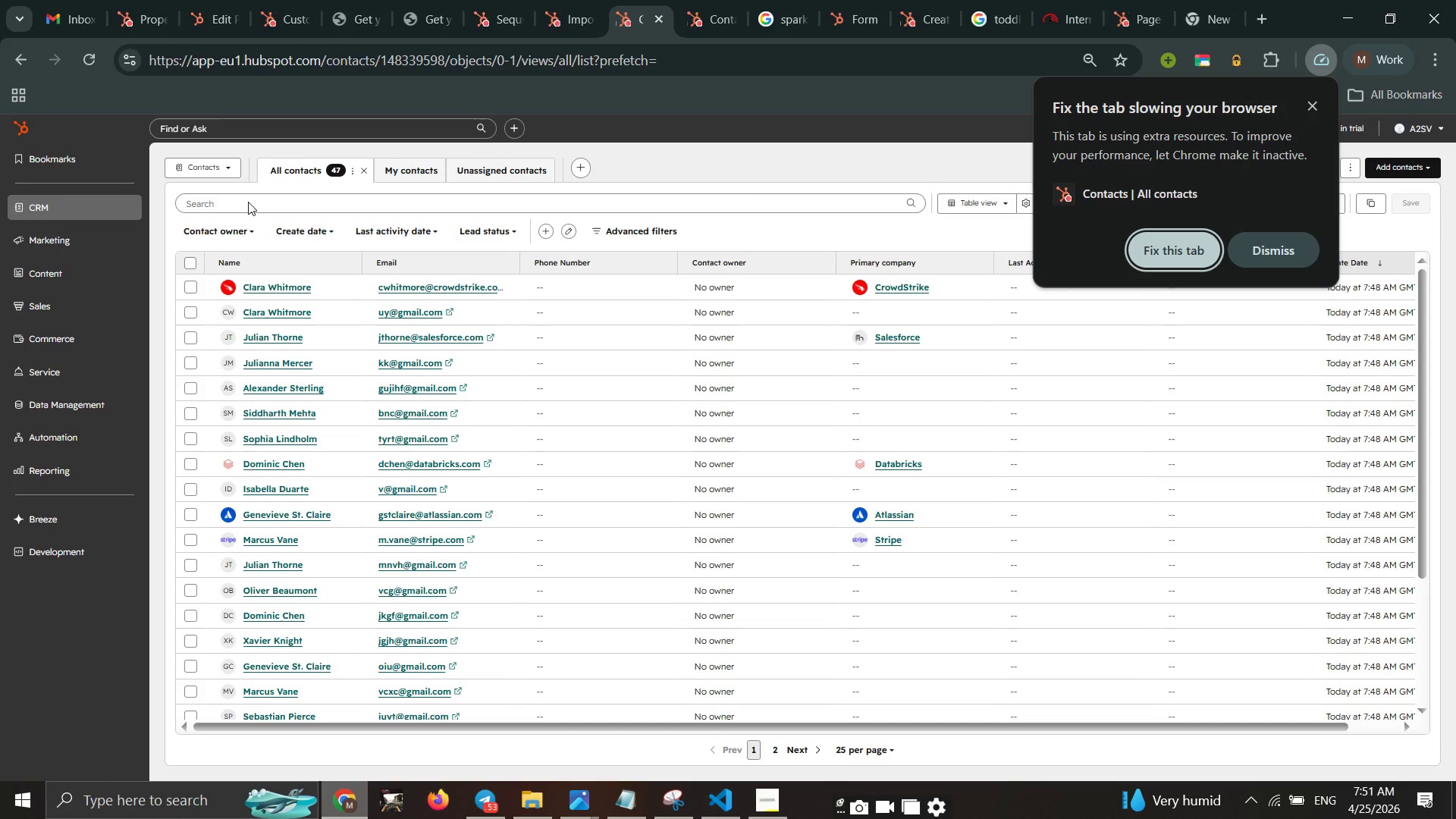 
double_click([1176, 249])
 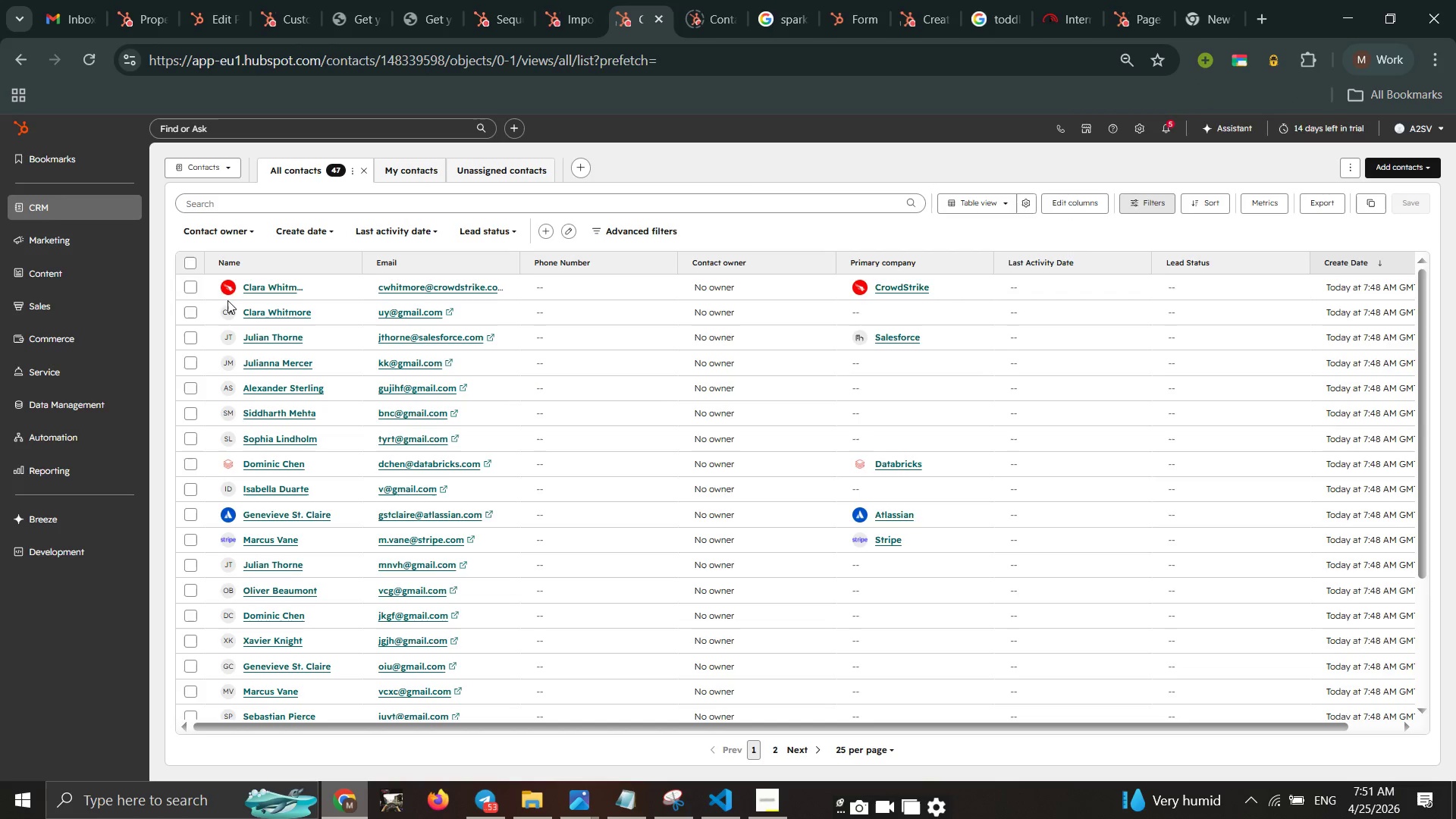 
left_click([187, 257])
 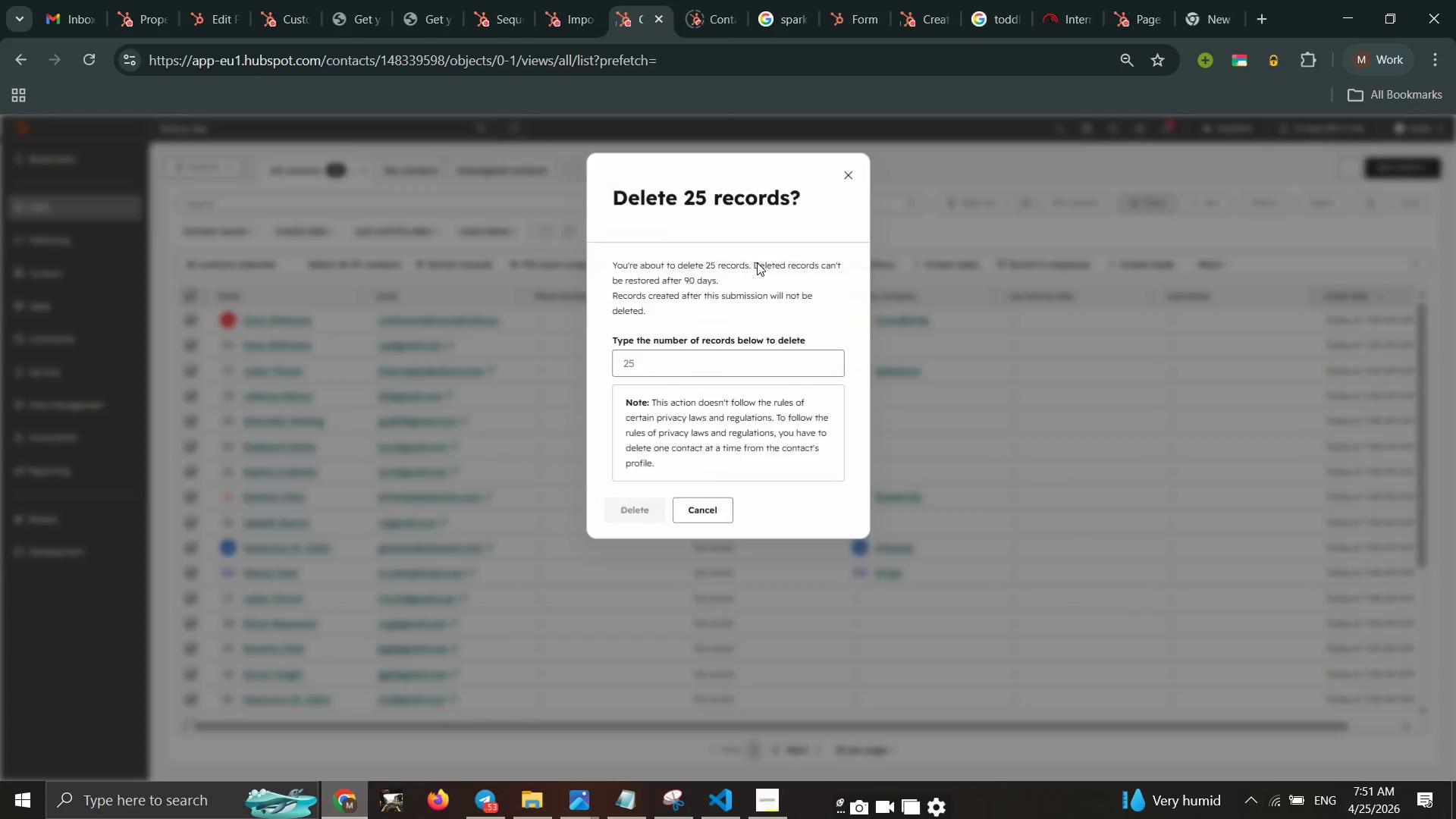 
wait(6.55)
 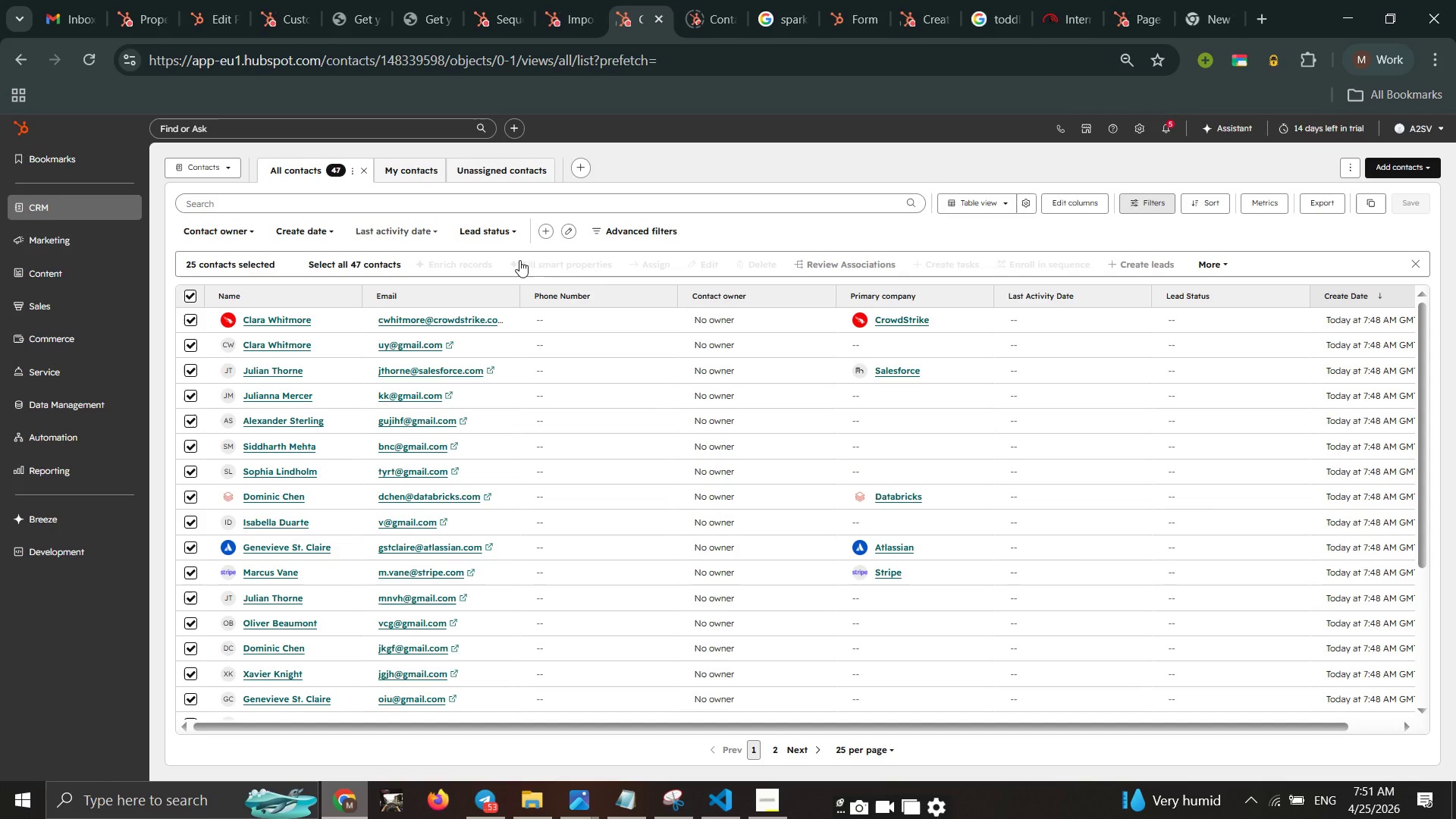 
left_click([664, 352])
 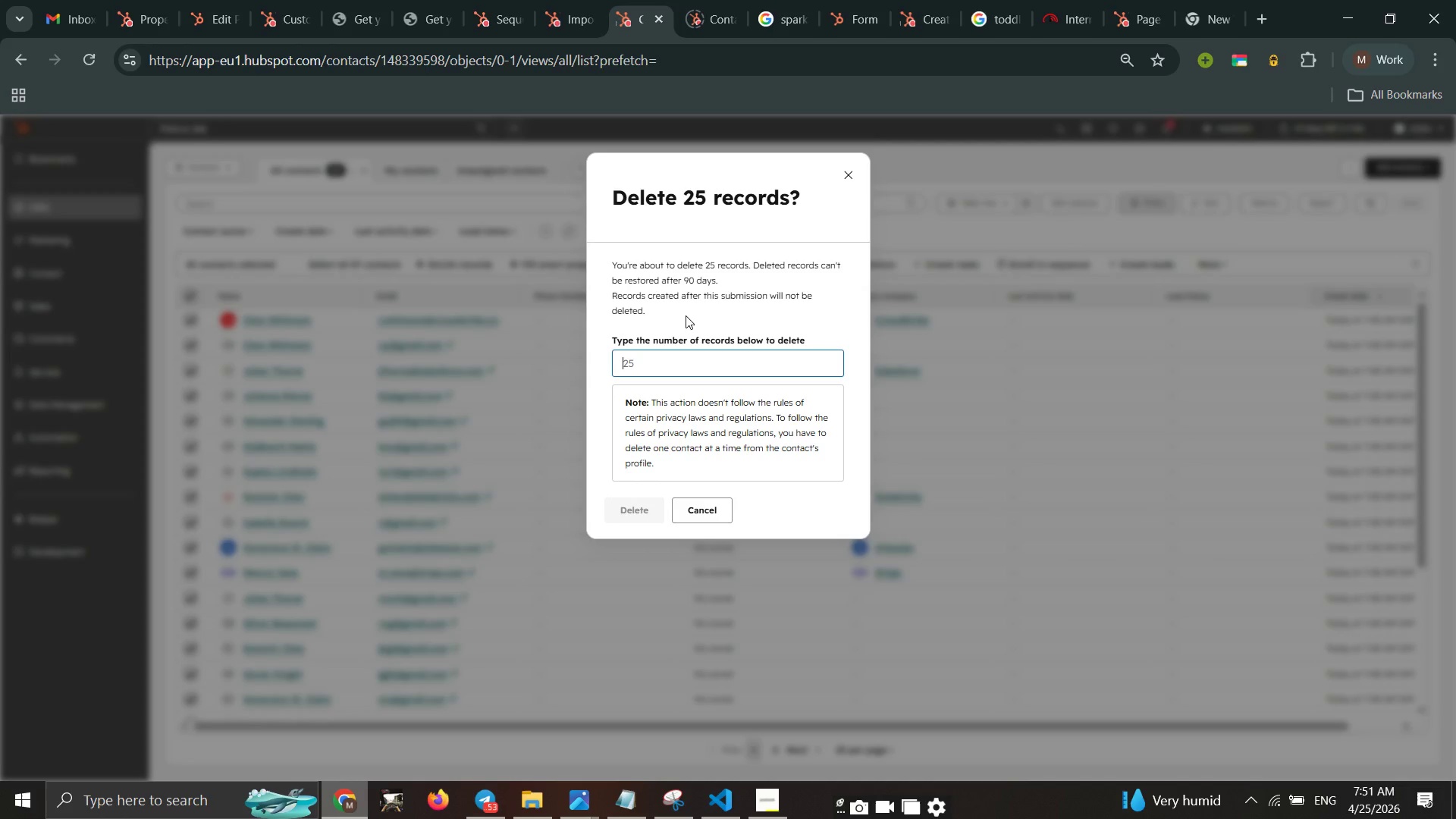 
type(25)
 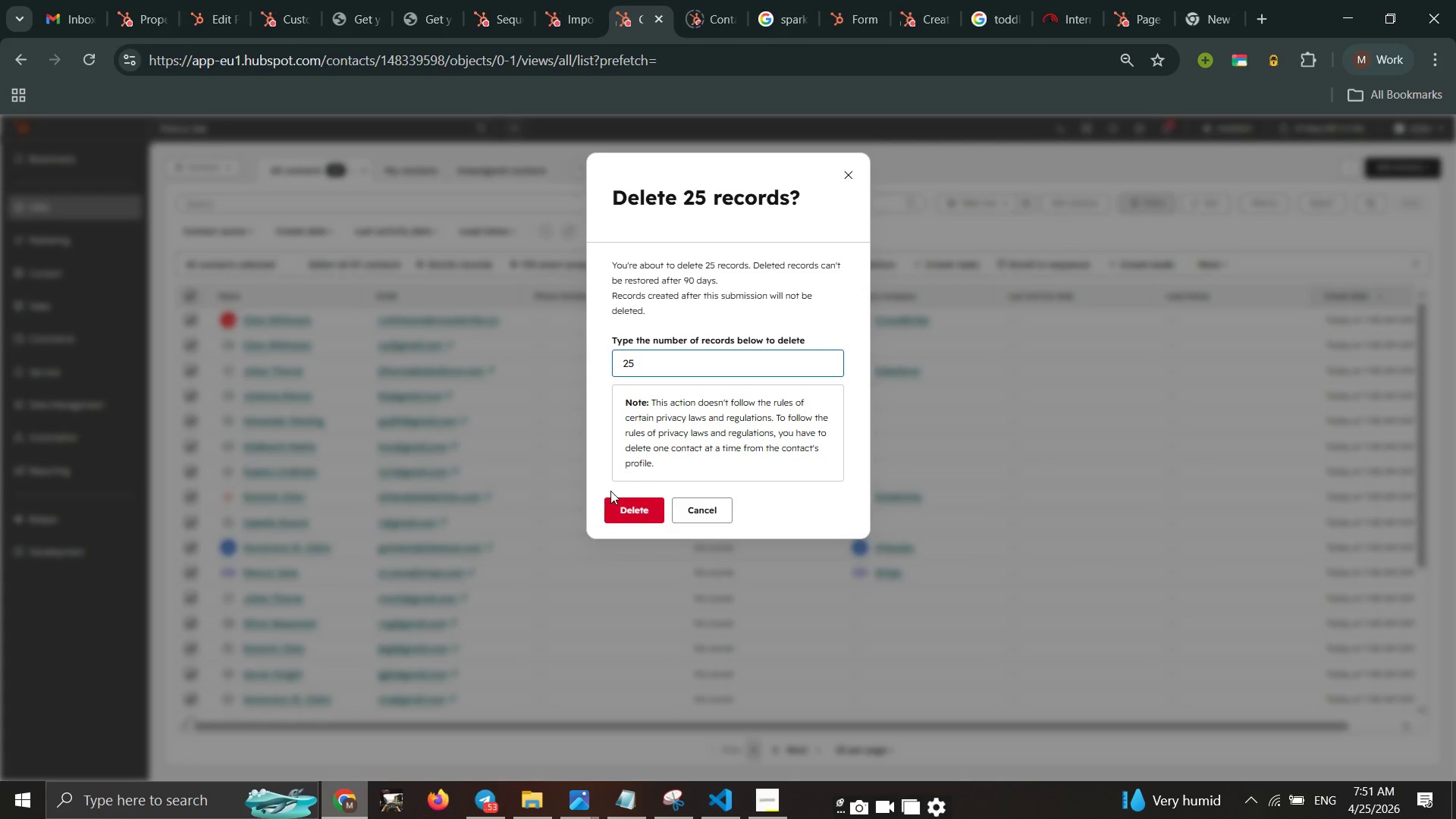 
double_click([632, 510])
 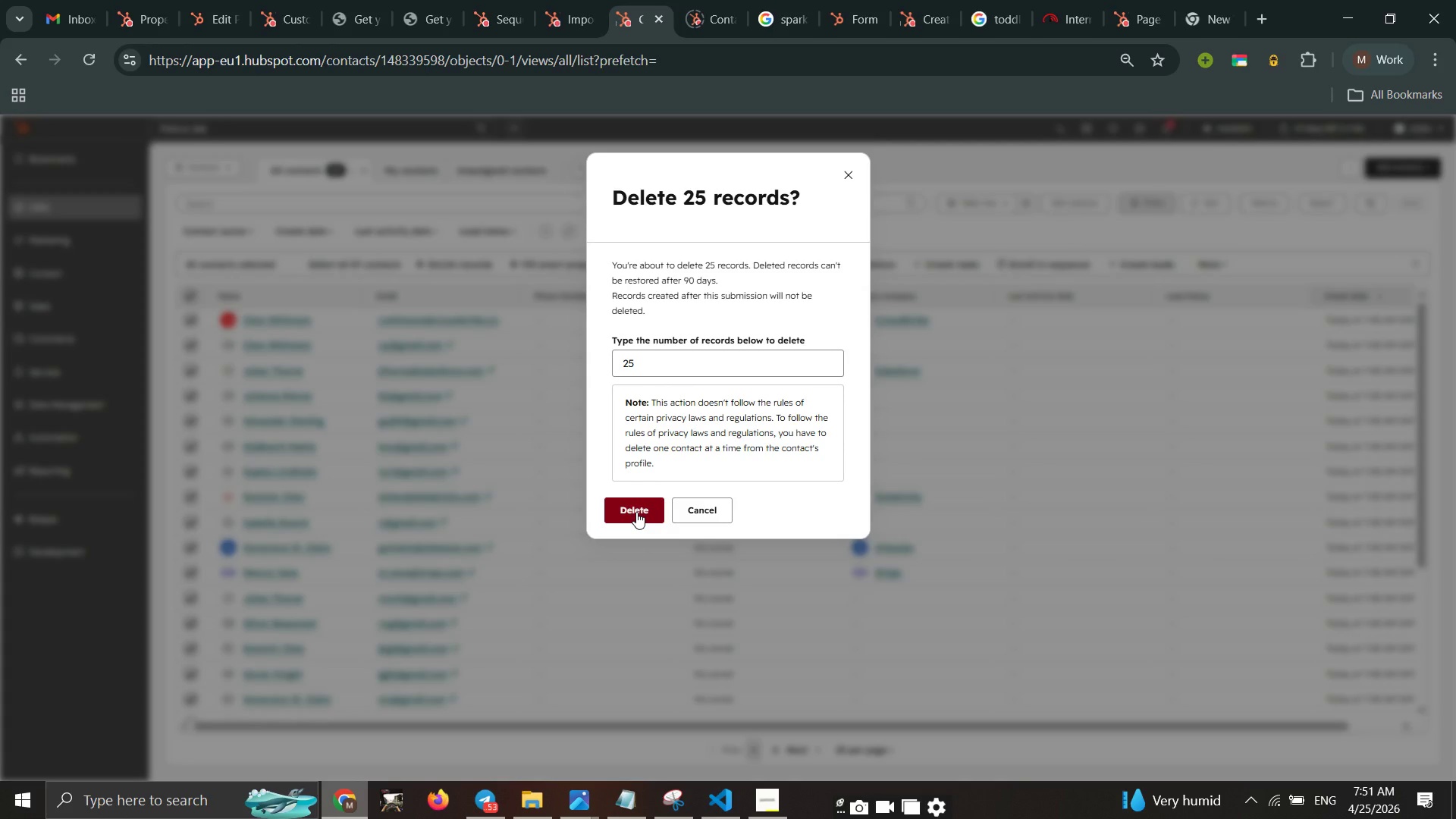 
left_click([638, 514])
 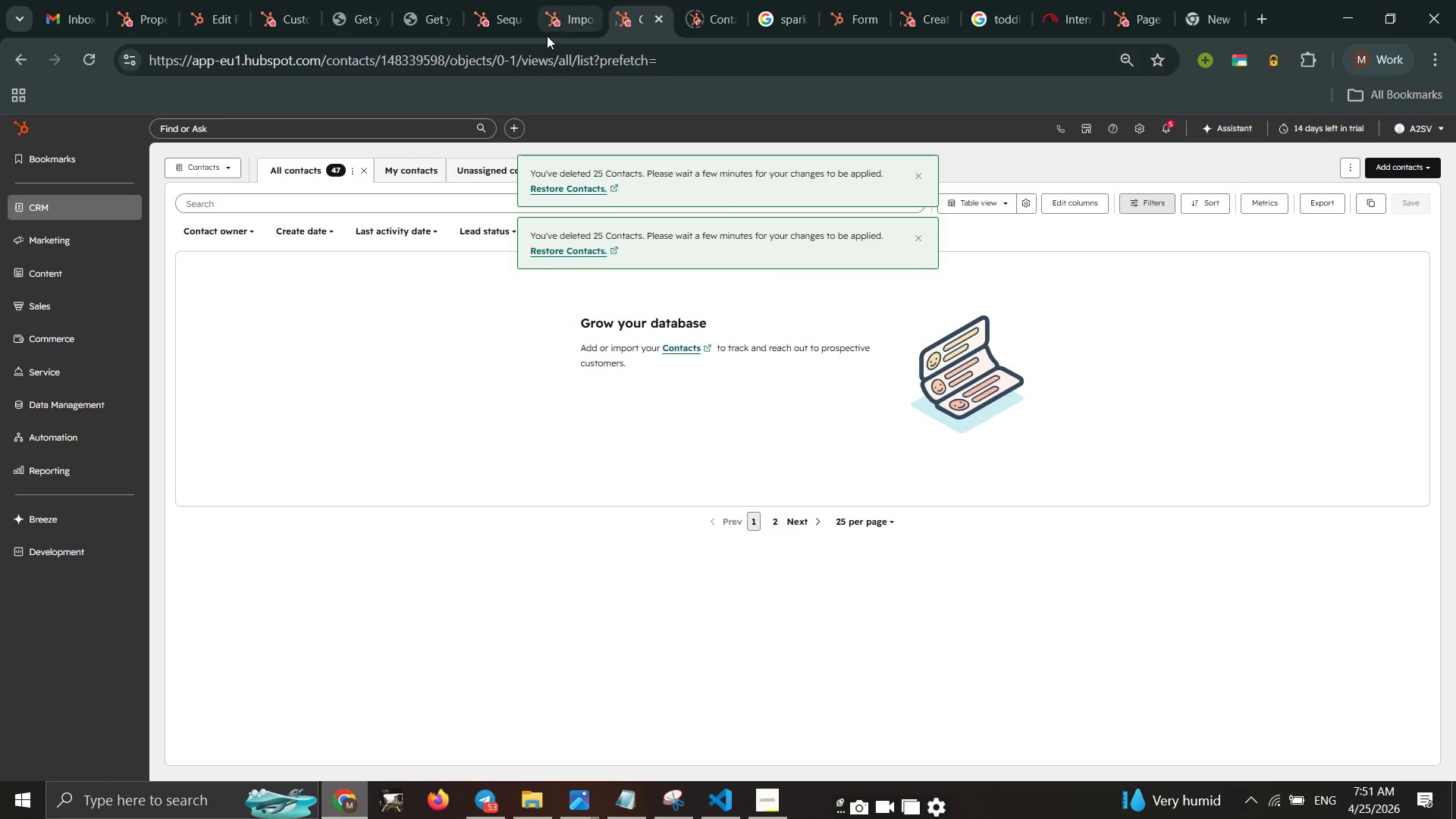 
left_click([547, 36])
 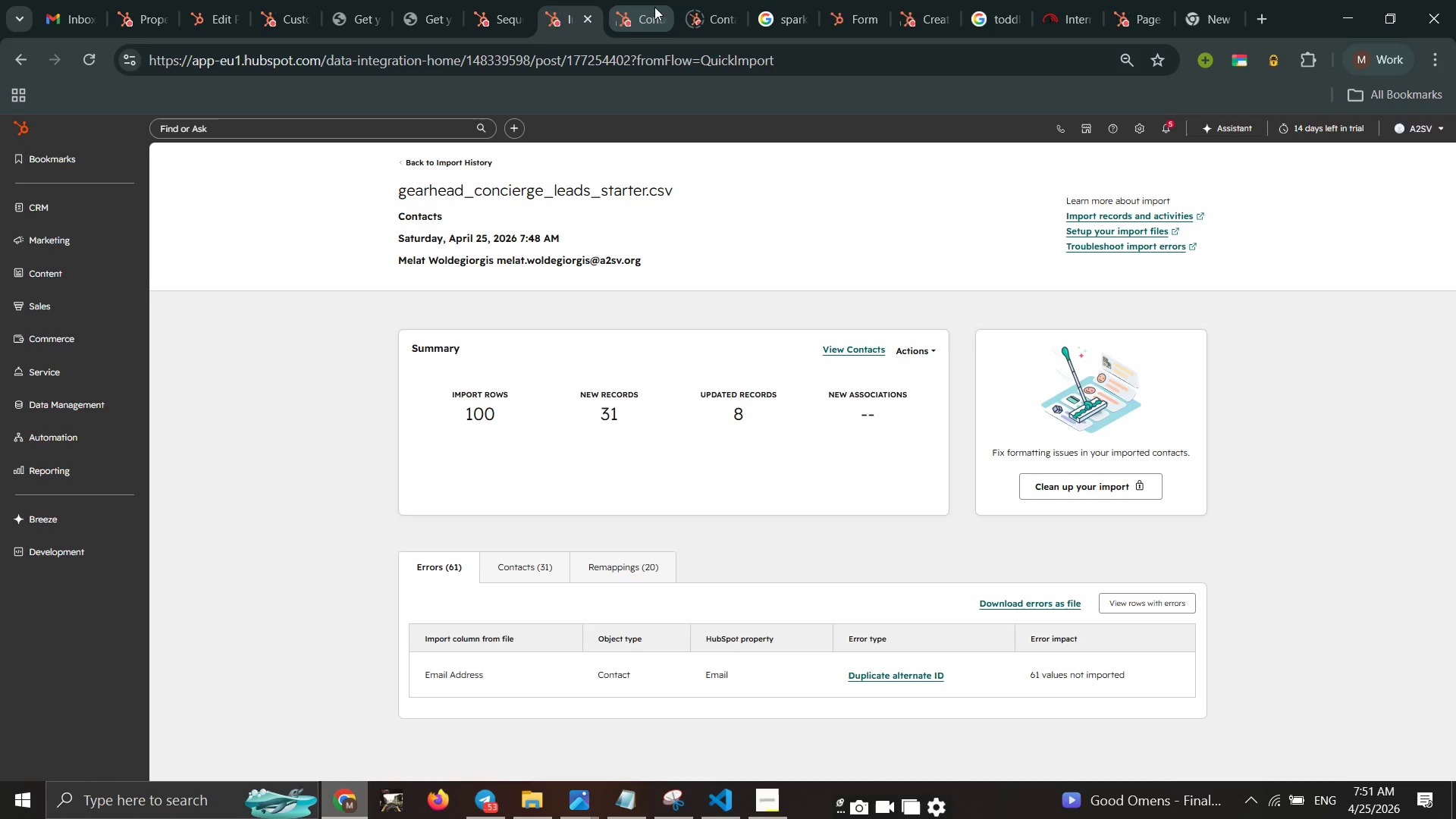 
left_click([655, 7])
 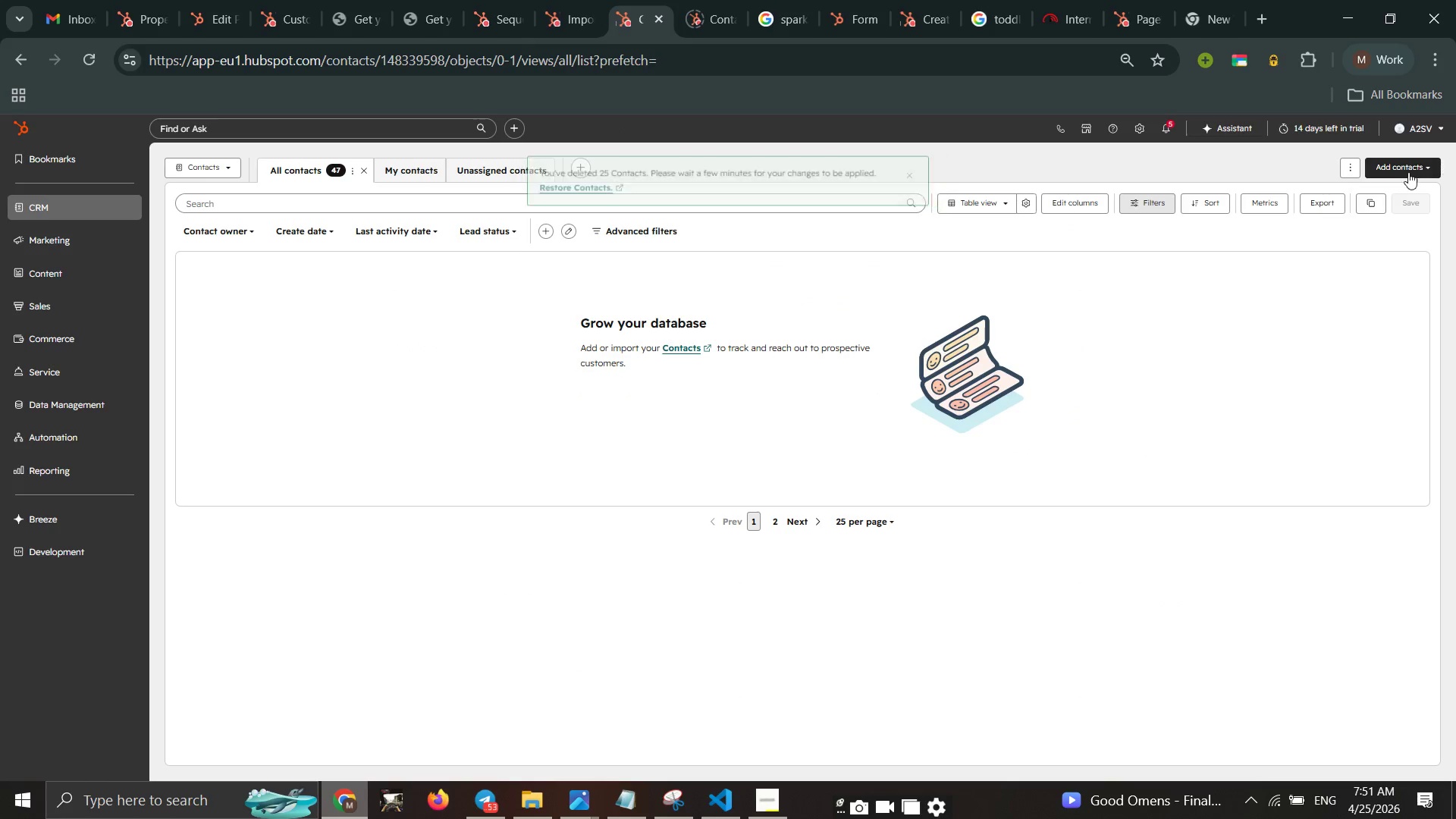 
left_click([1385, 172])
 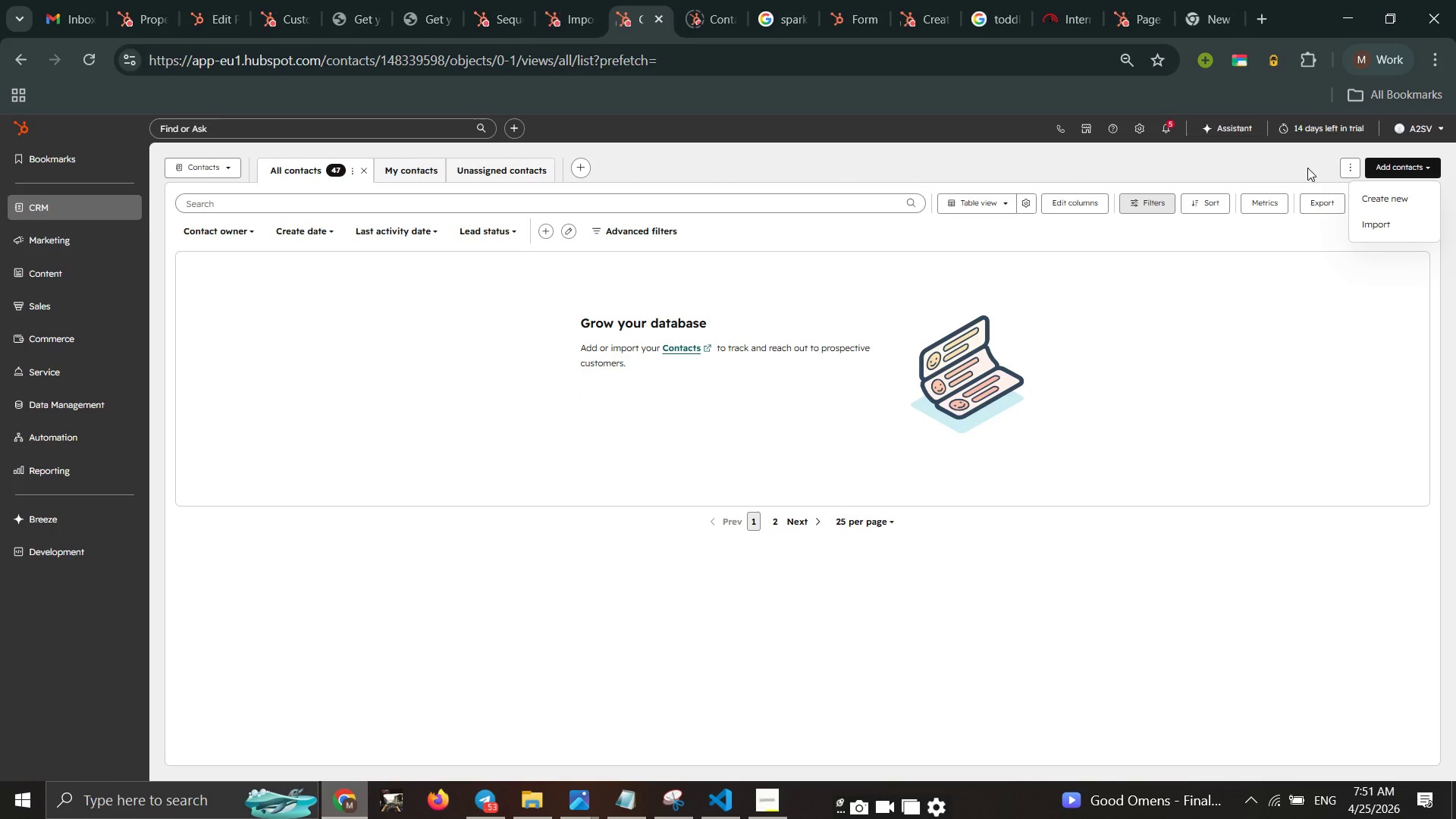 
left_click([1424, 232])
 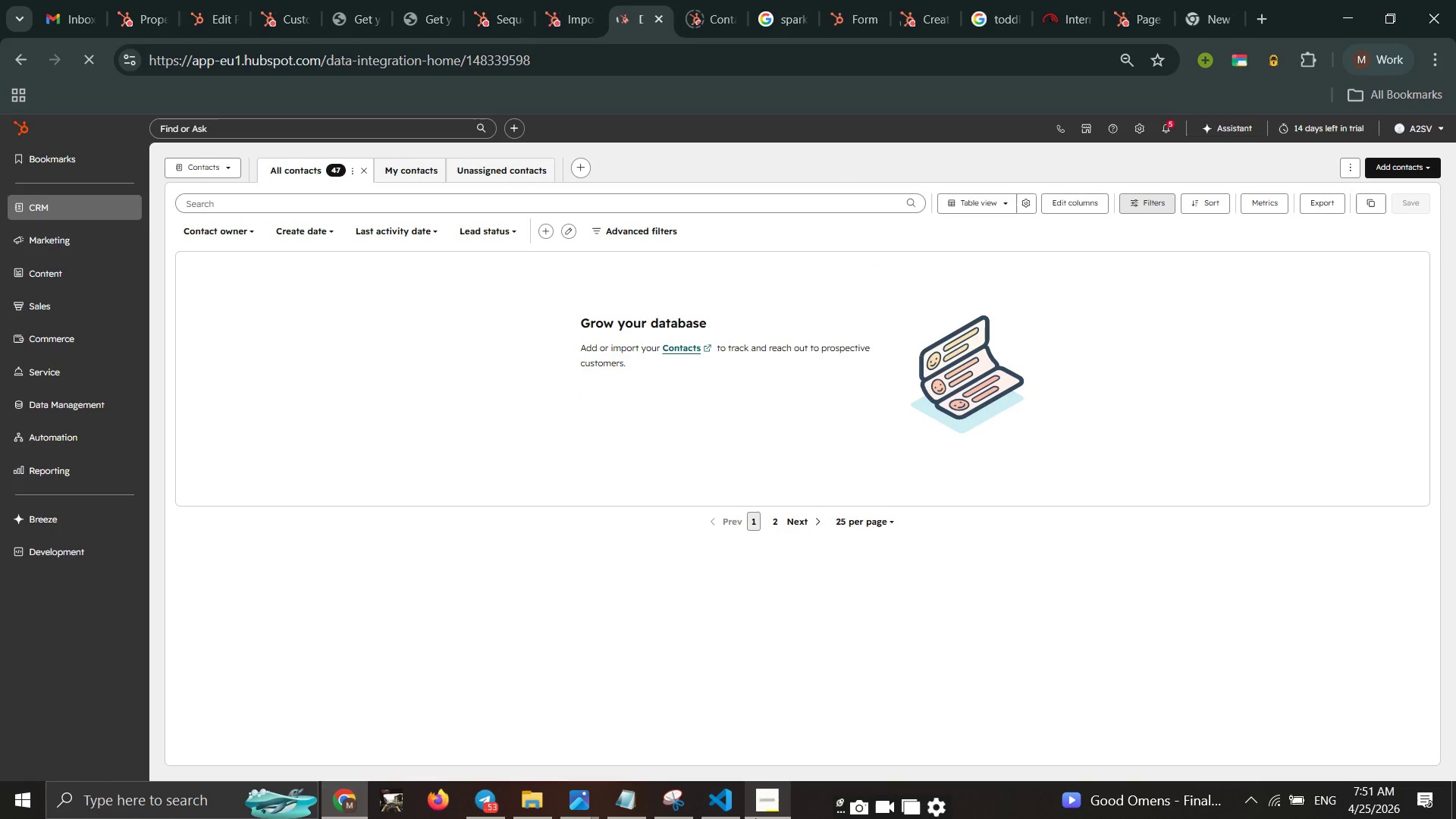 
left_click([758, 816])